 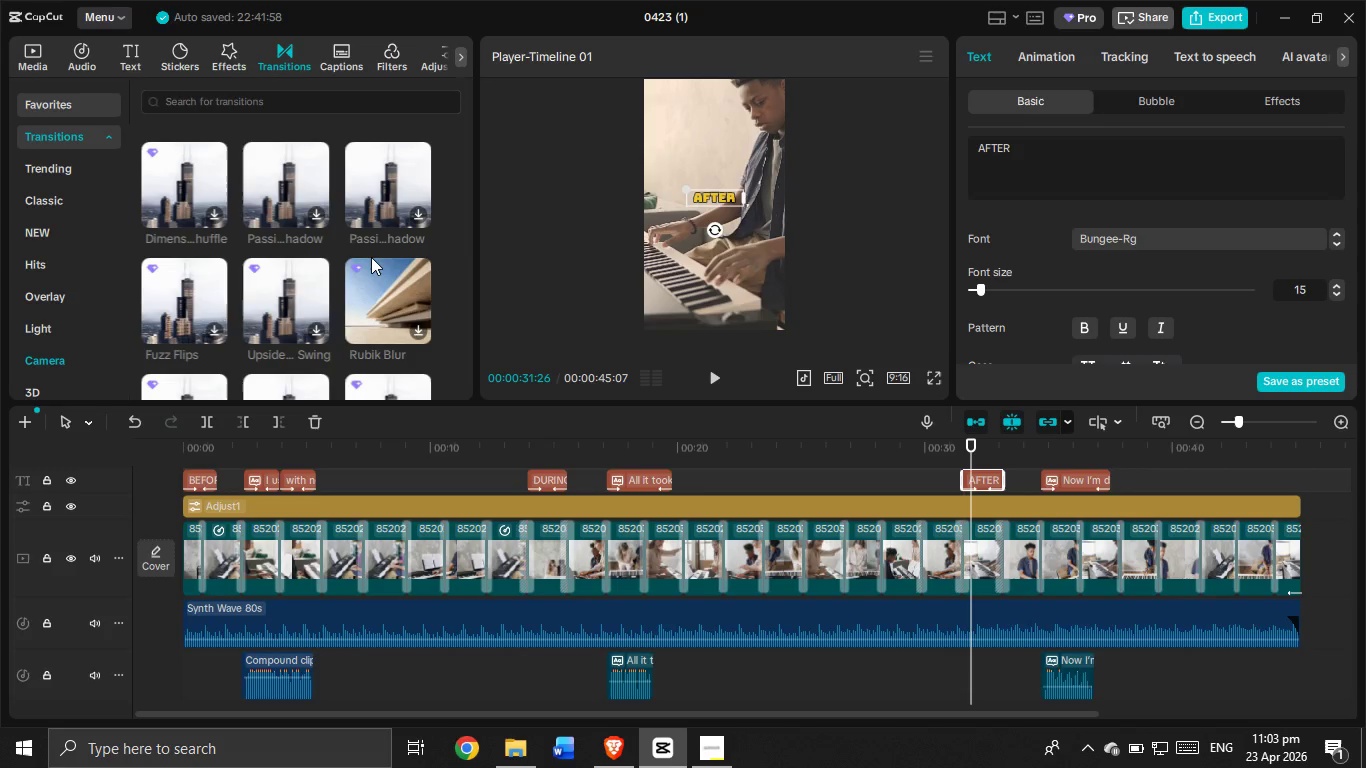 
scroll: coordinate [398, 262], scroll_direction: down, amount: 4.0
 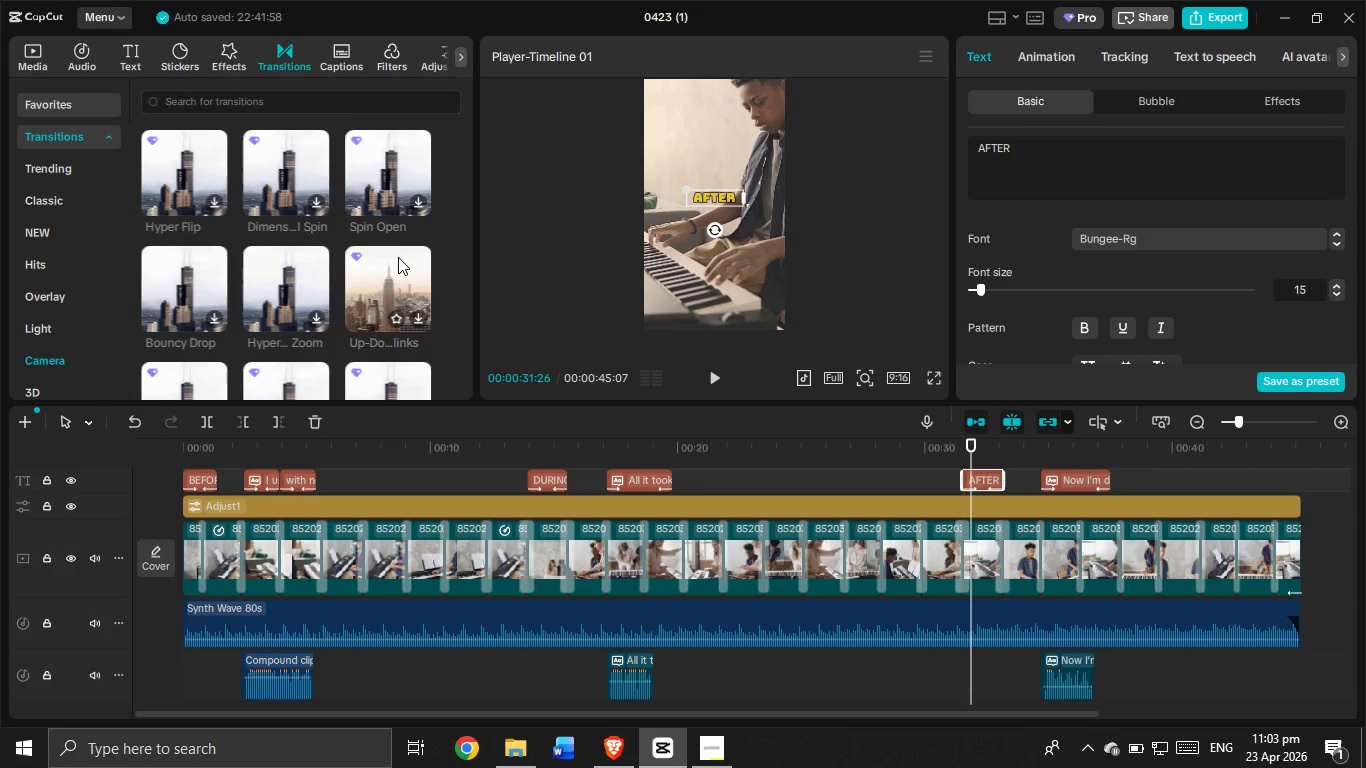 
wait(14.33)
 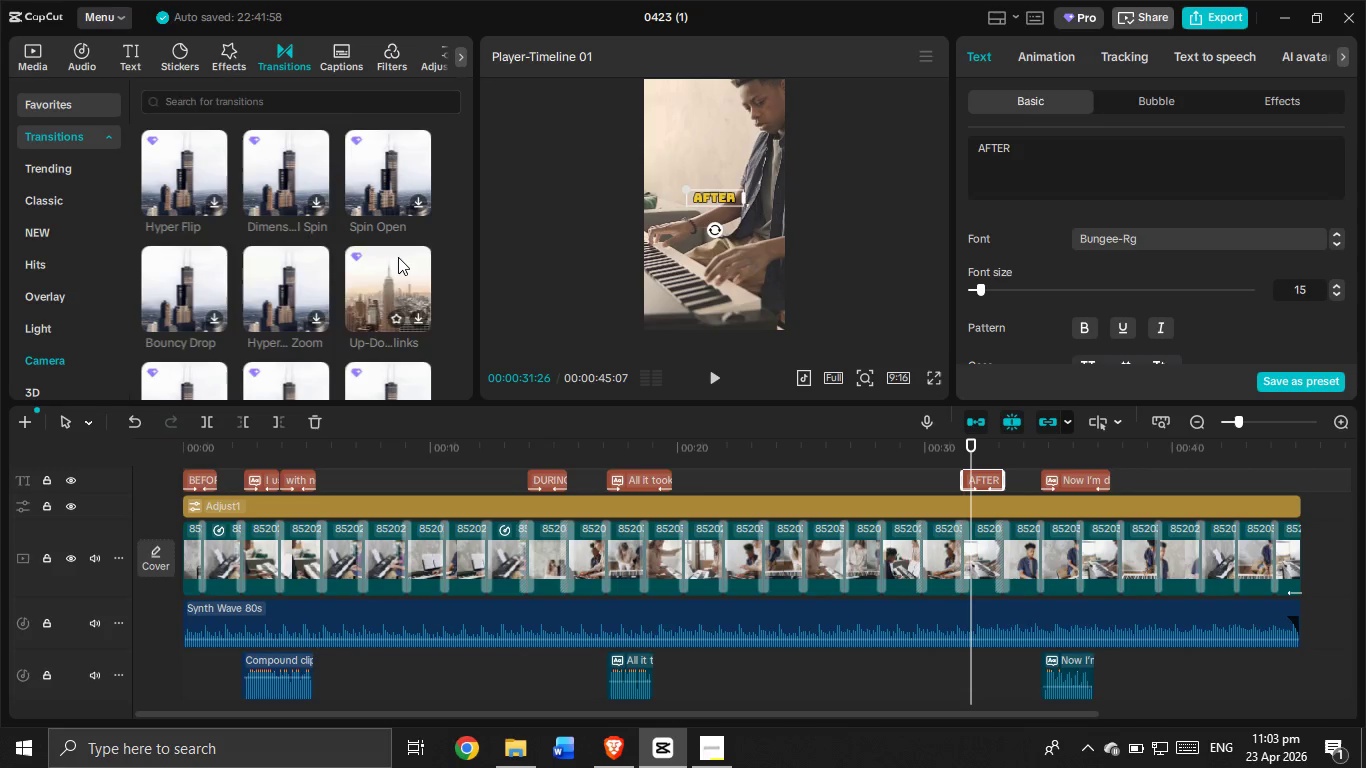 
scroll: coordinate [360, 270], scroll_direction: down, amount: 11.0
 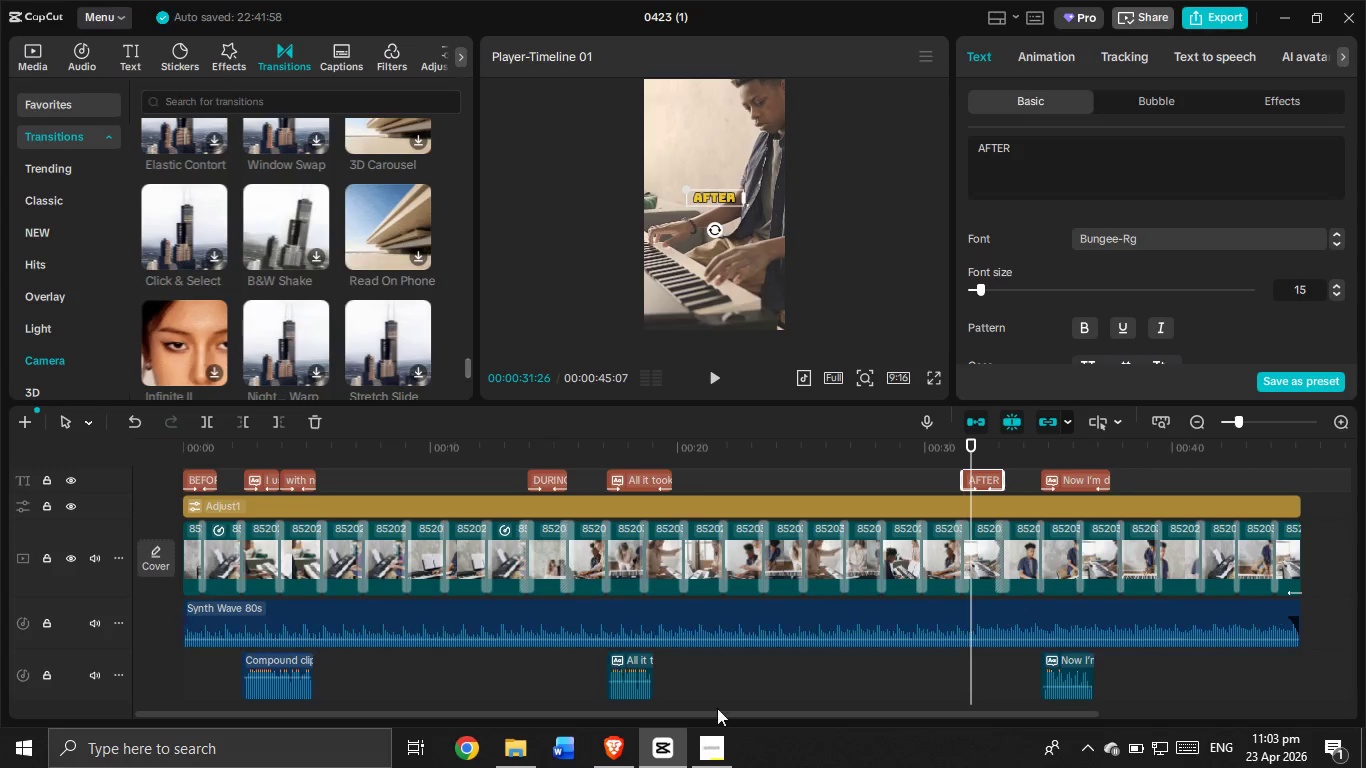 